 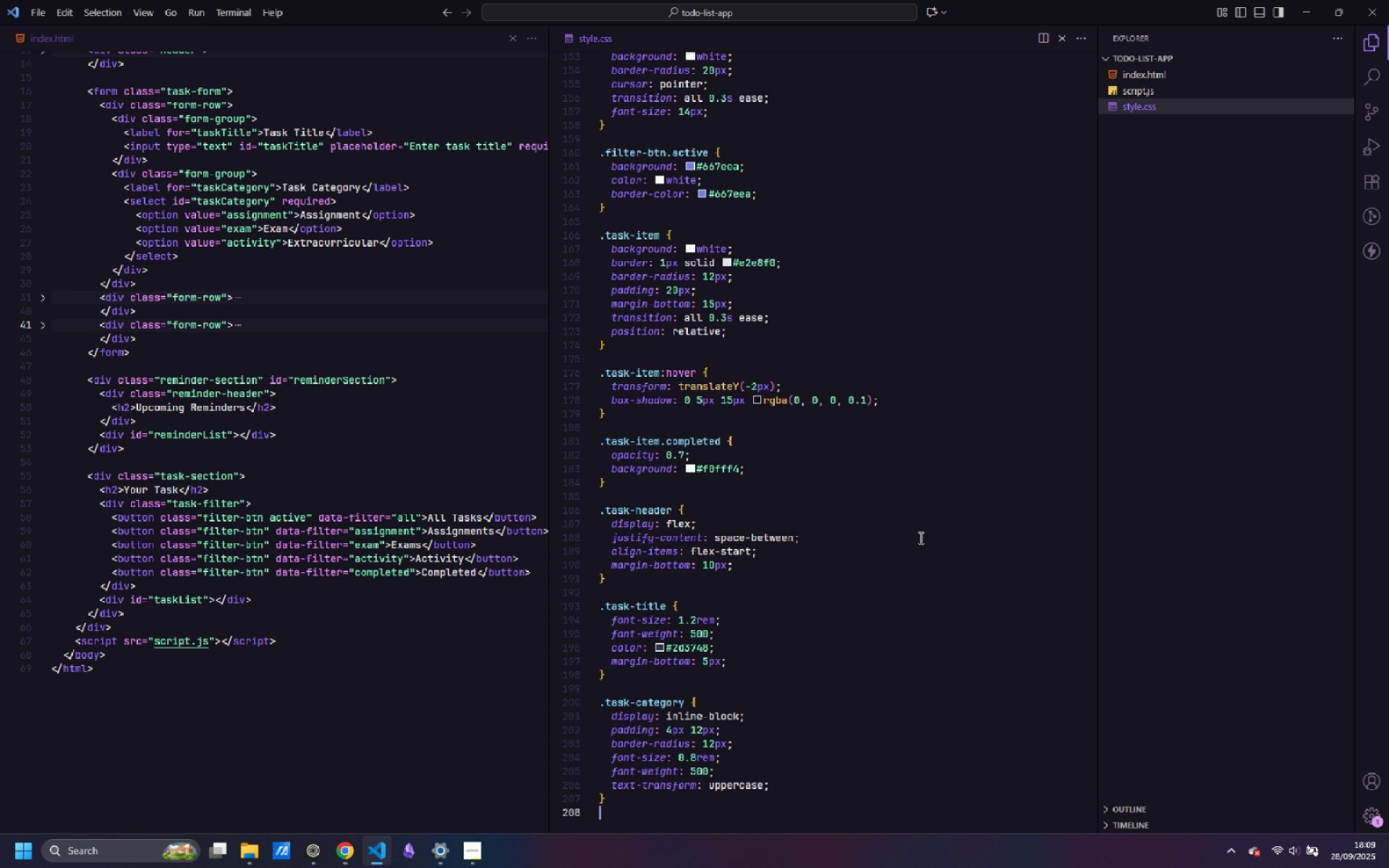 
key(Enter)
 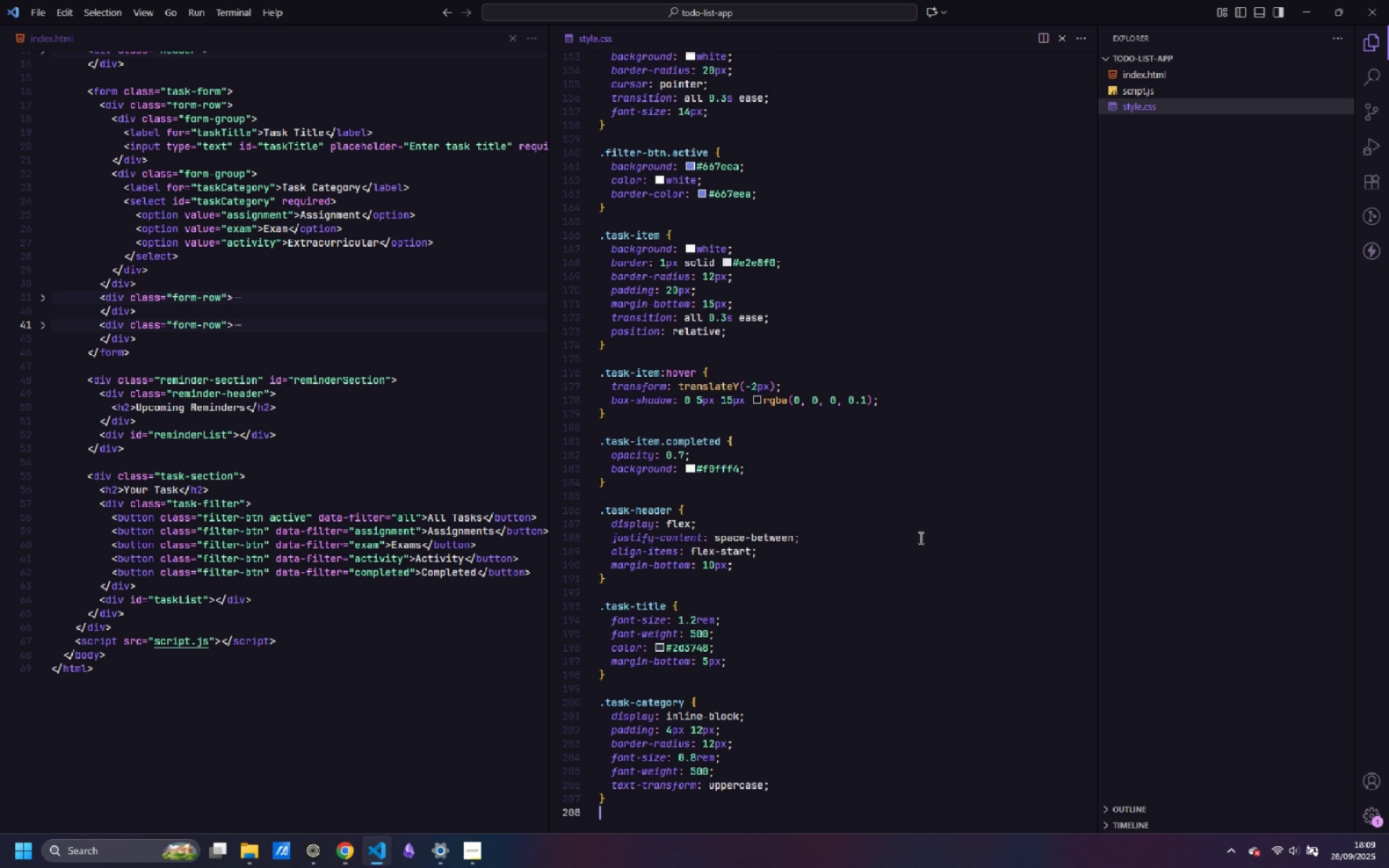 
key(Enter)
 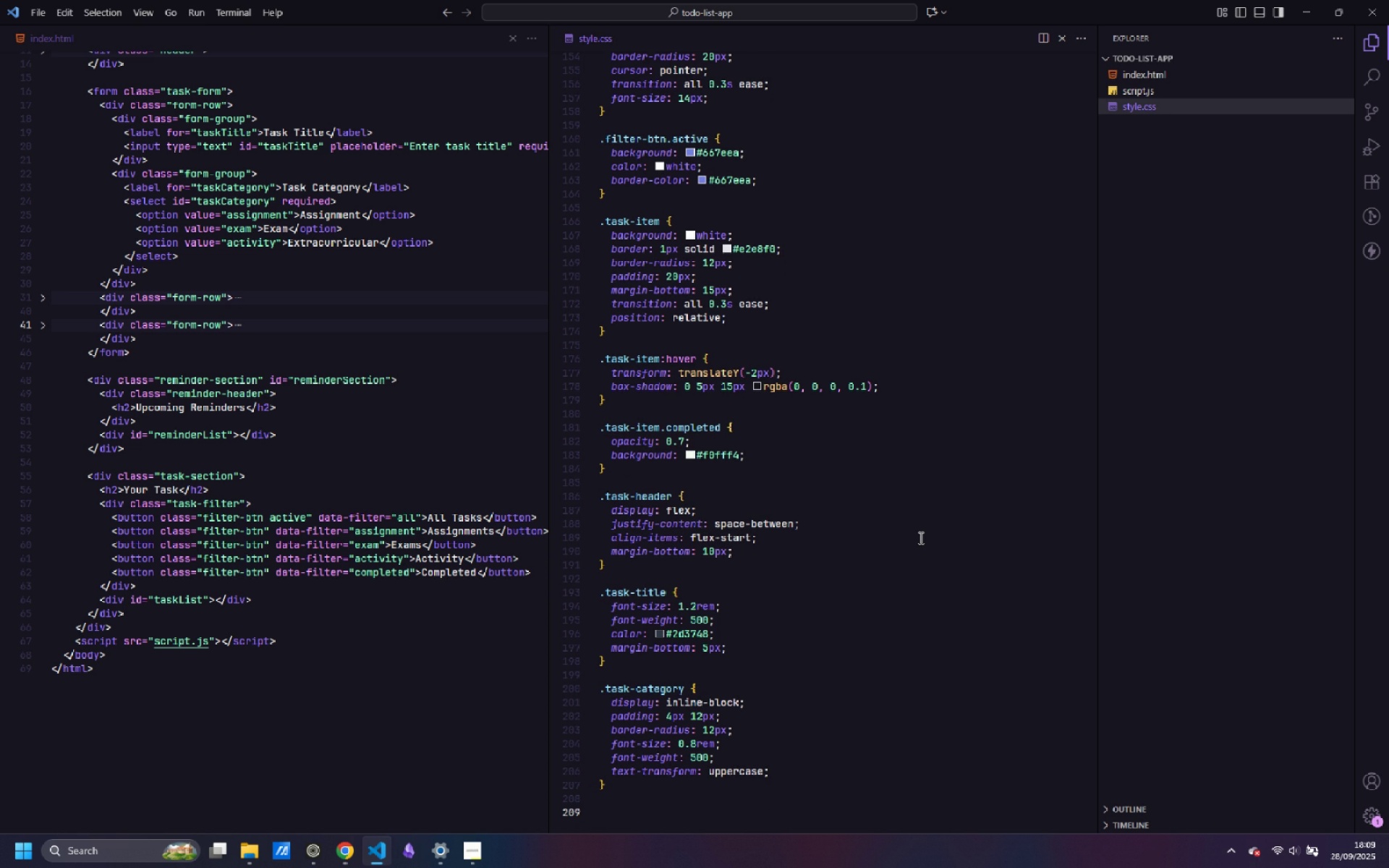 
key(Control+ControlLeft)
 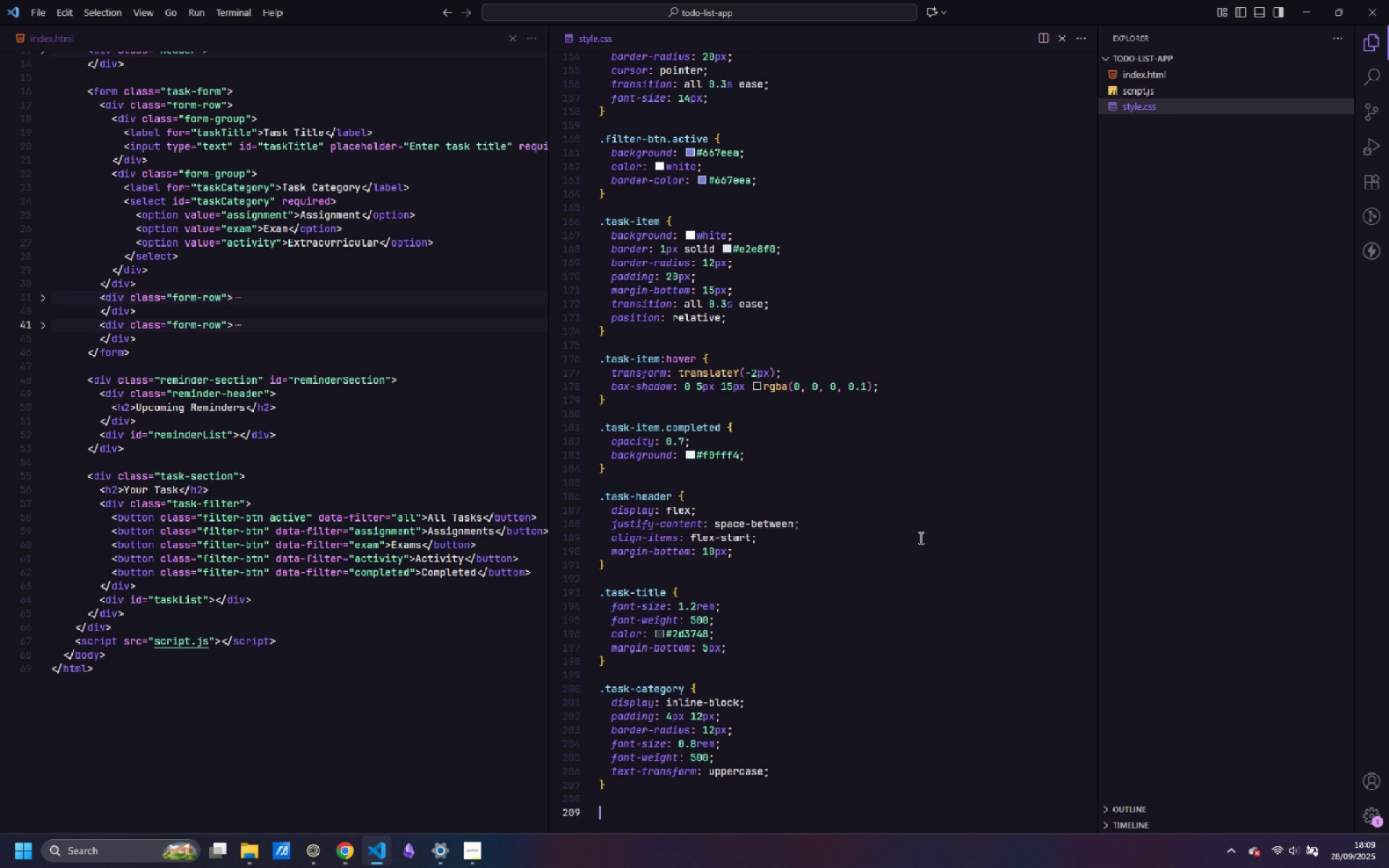 
key(Control+S)
 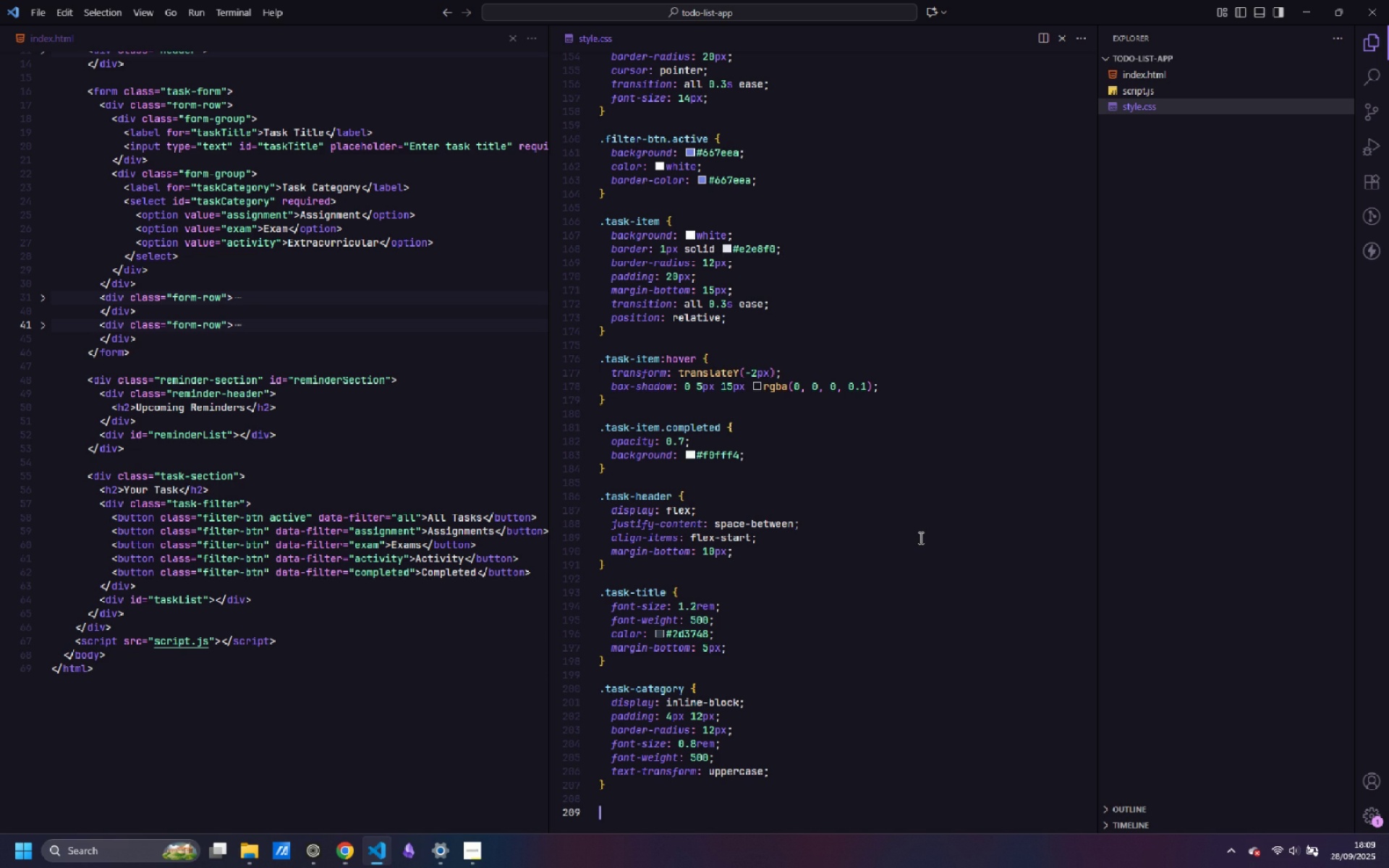 
wait(7.39)
 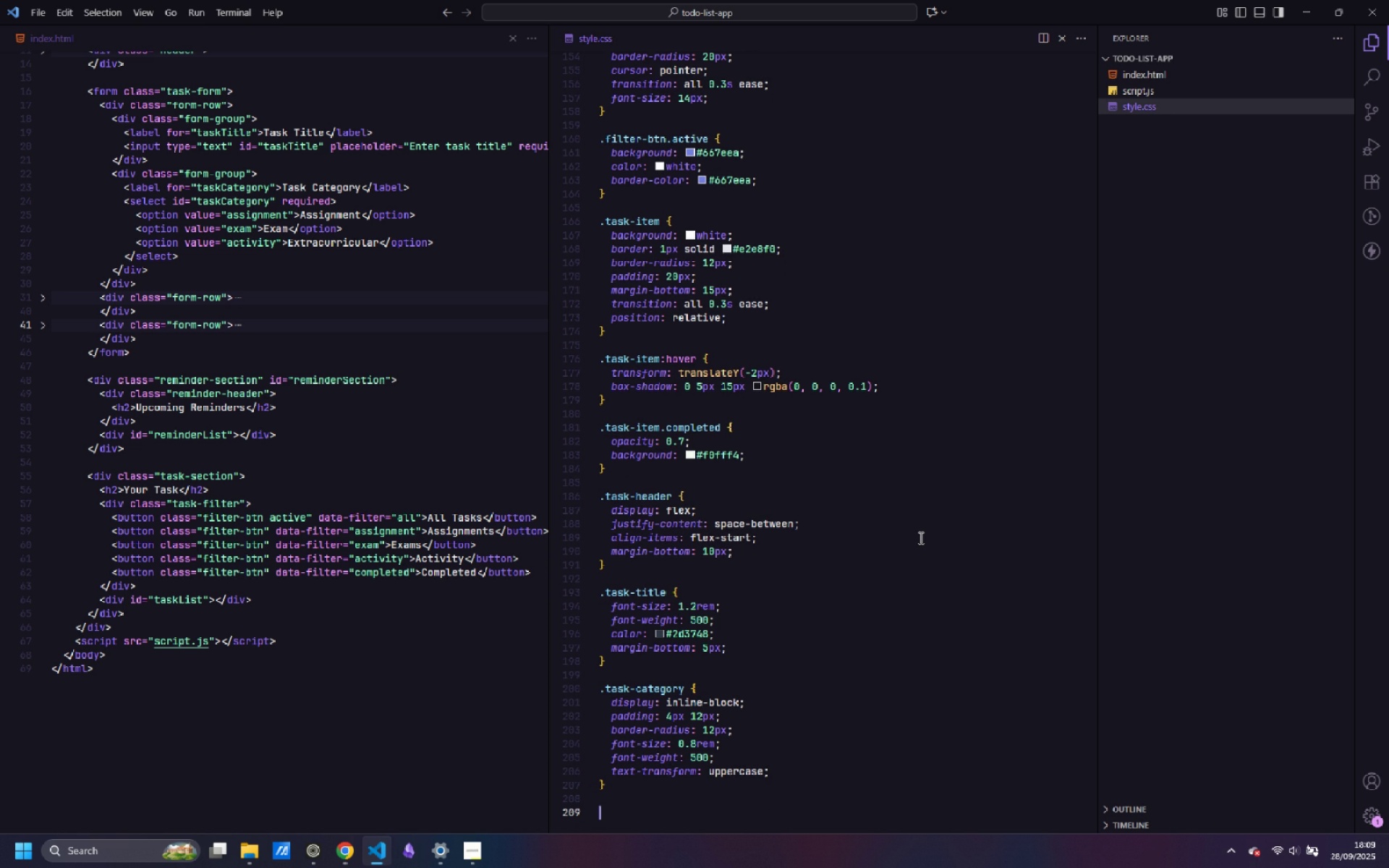 
type(.category-assignment {)
 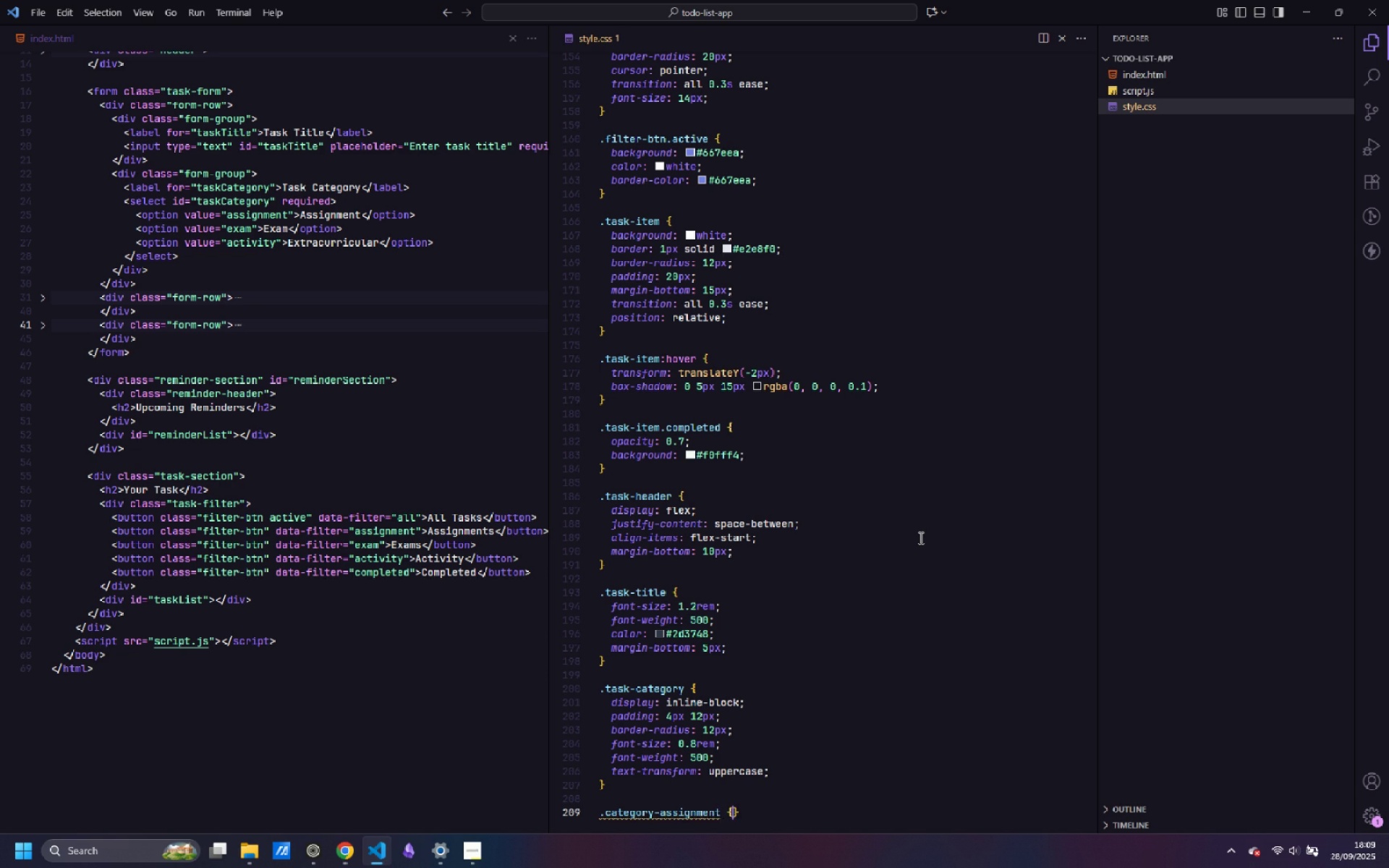 
key(Enter)
 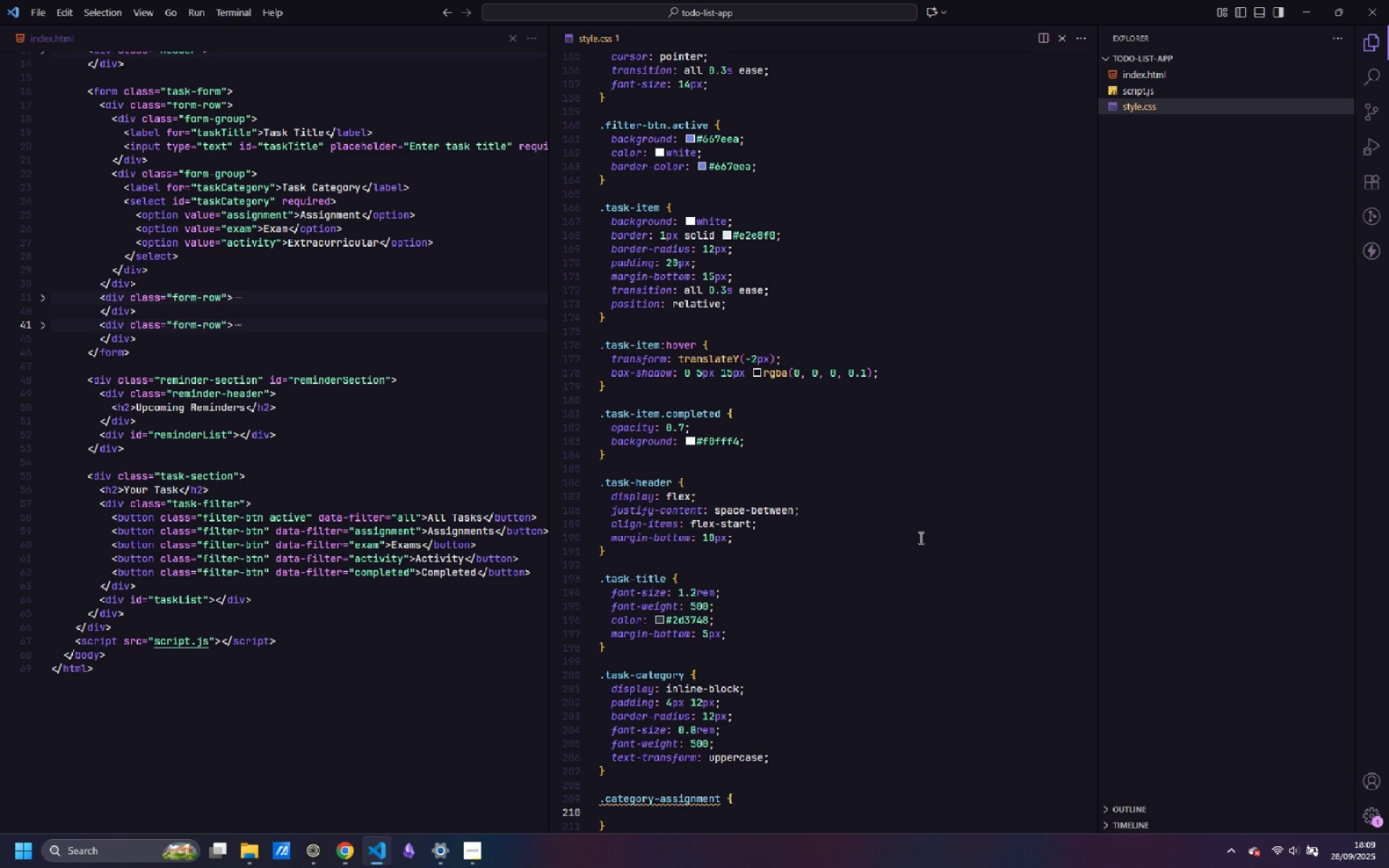 
type(background: #bee3f8;)